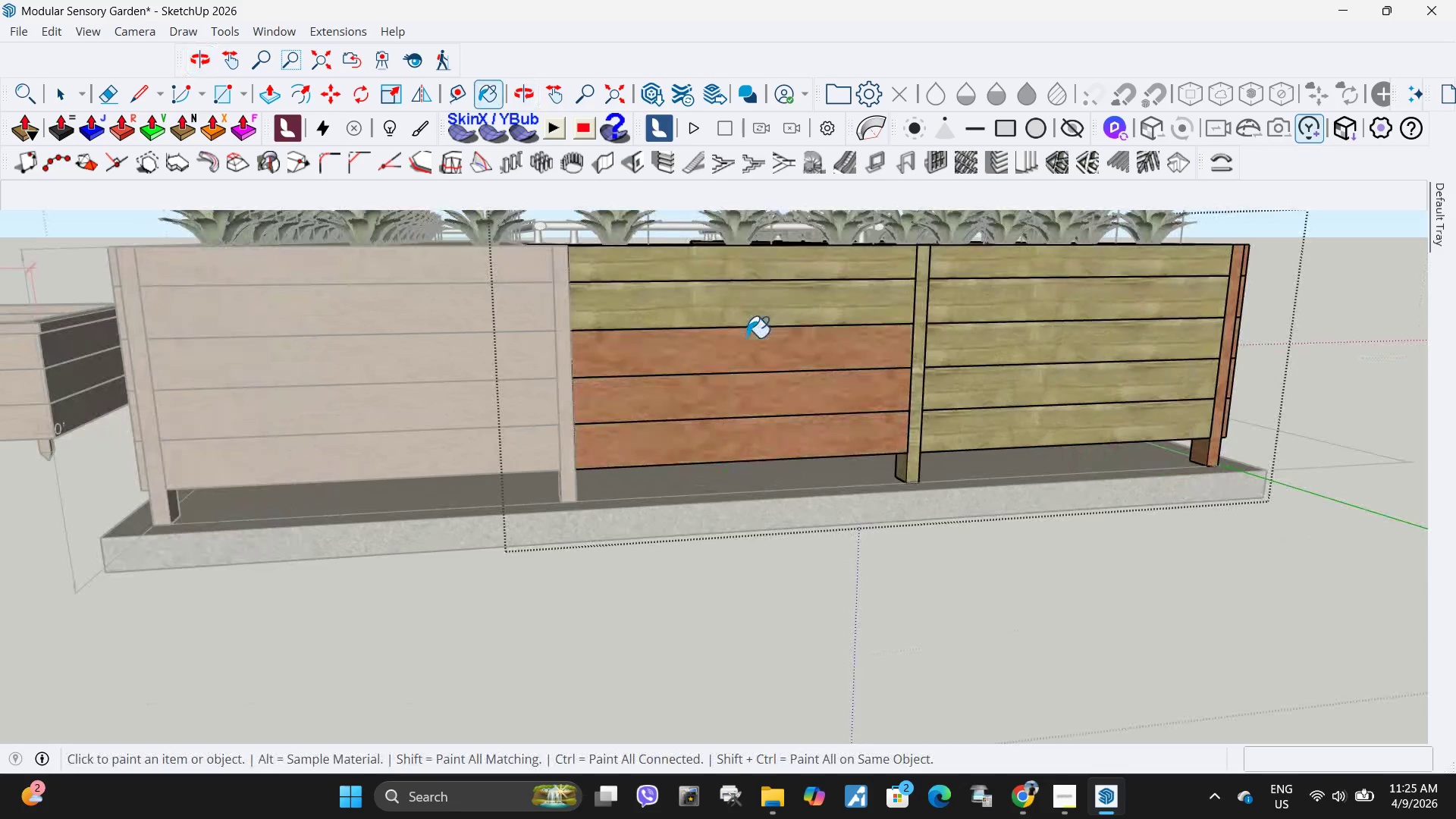 
triple_click([745, 338])
 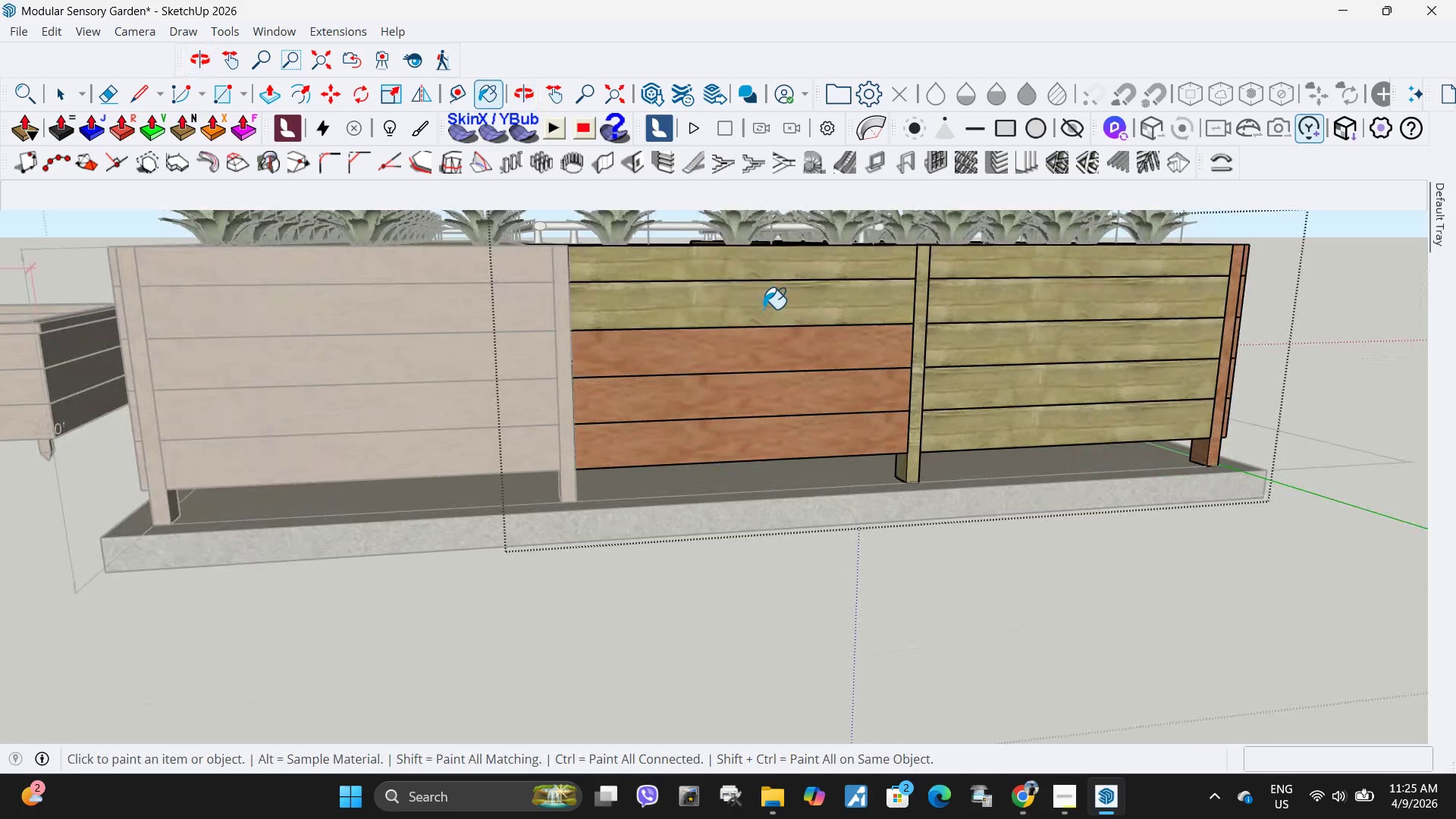 
triple_click([763, 309])
 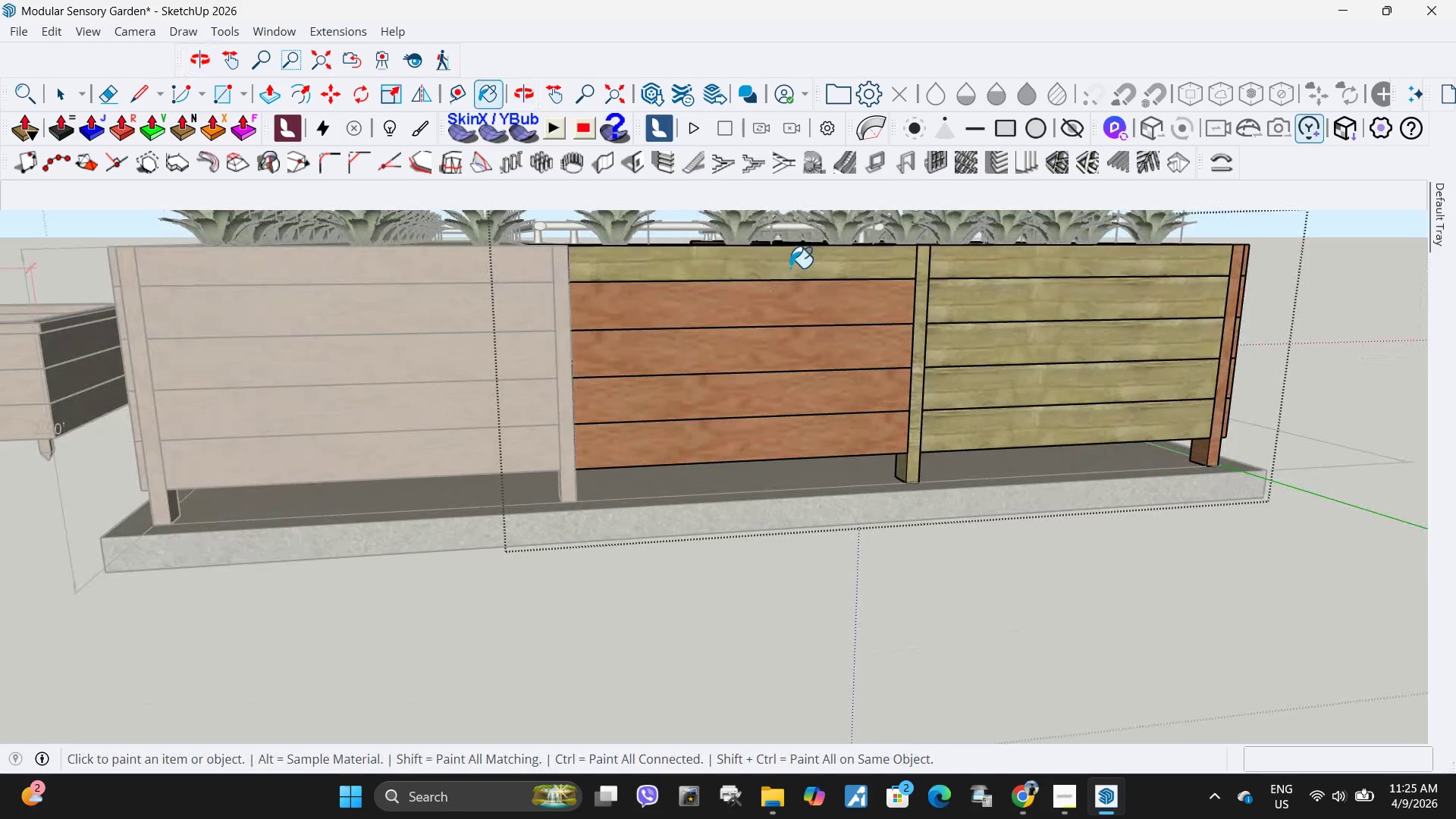 
left_click_drag(start_coordinate=[781, 271], to_coordinate=[789, 268])
 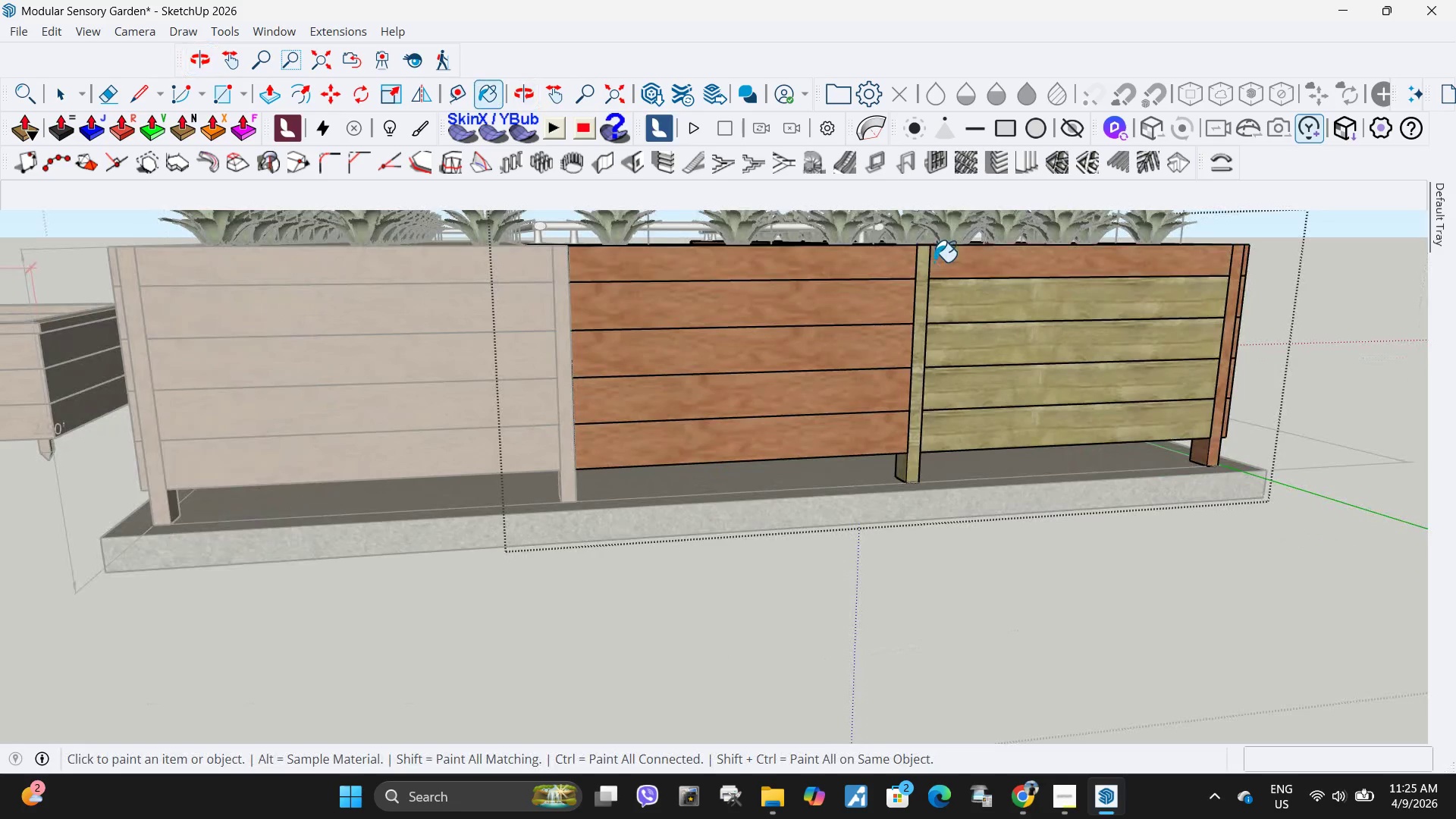 
triple_click([934, 259])
 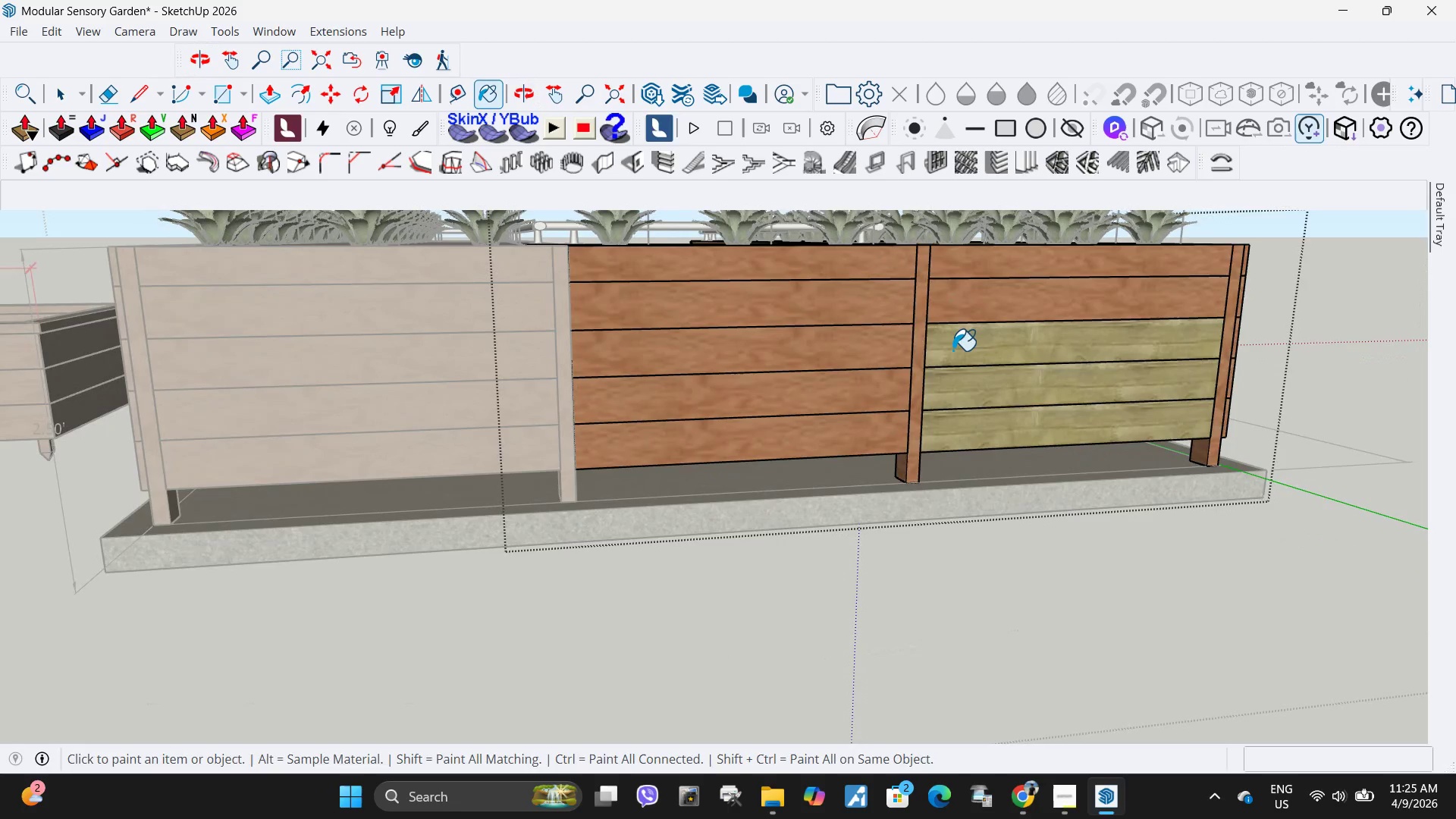 
left_click_drag(start_coordinate=[952, 350], to_coordinate=[952, 356])
 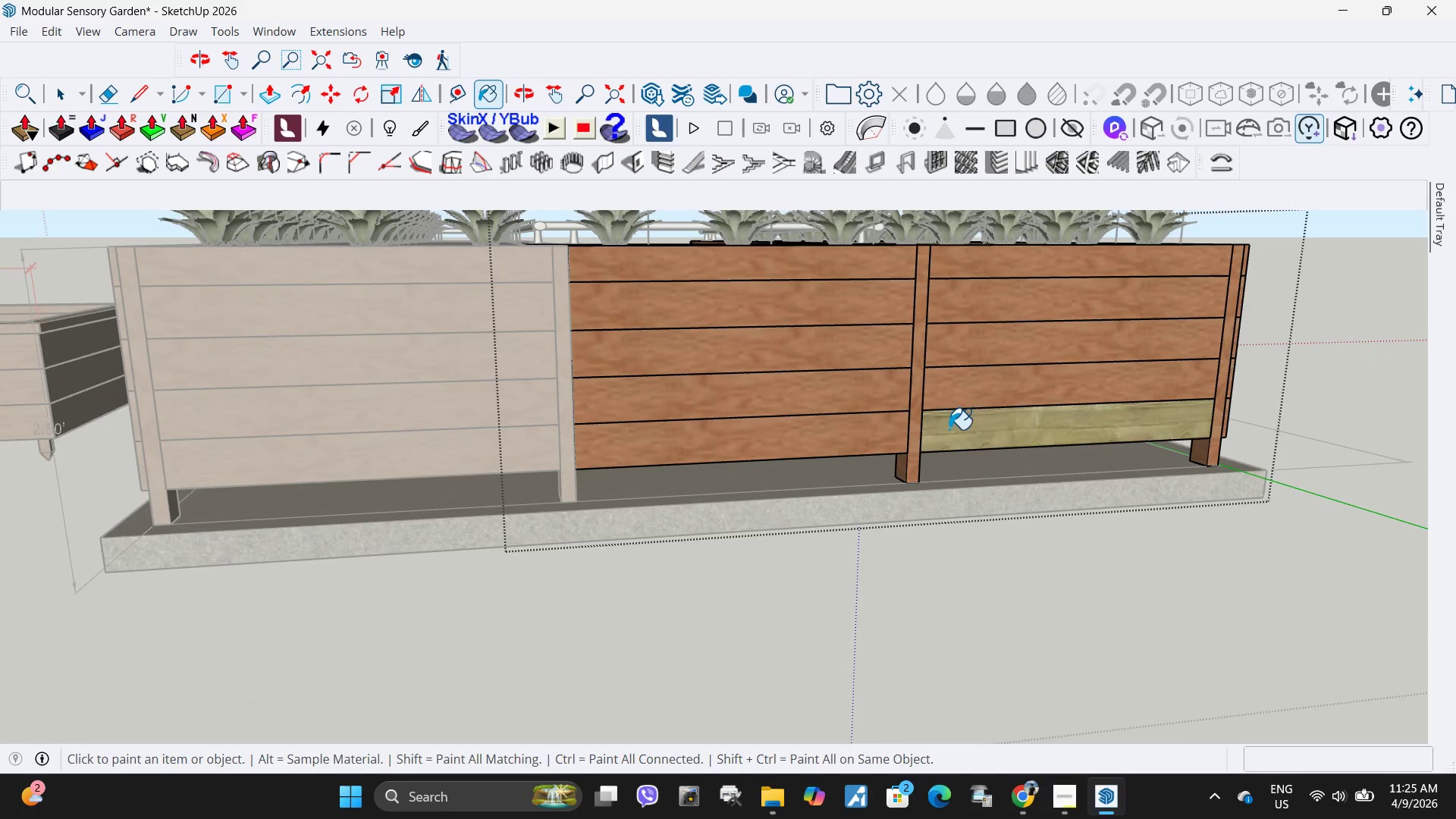 
triple_click([949, 429])
 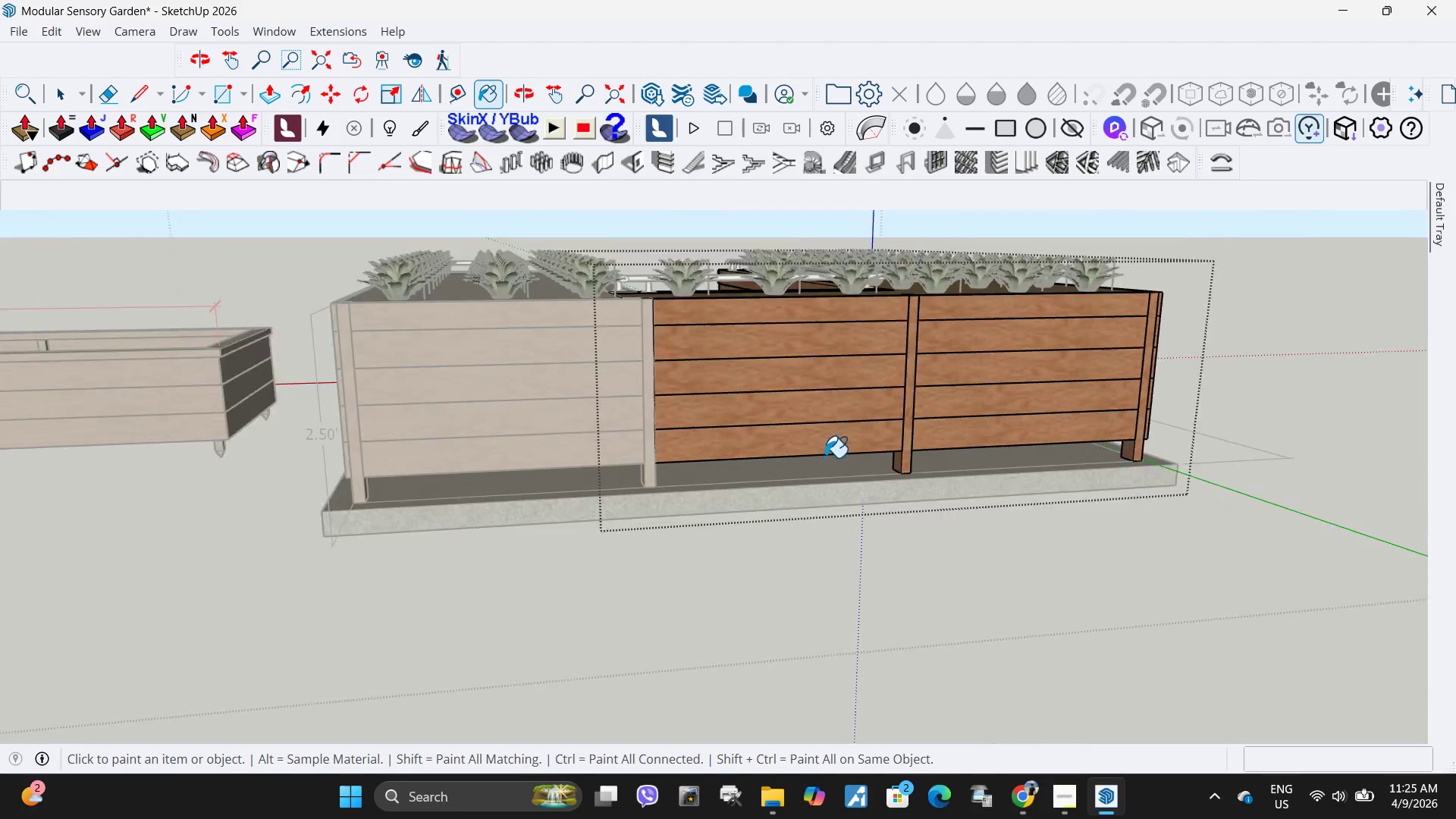 
scroll: coordinate [836, 451], scroll_direction: down, amount: 5.0
 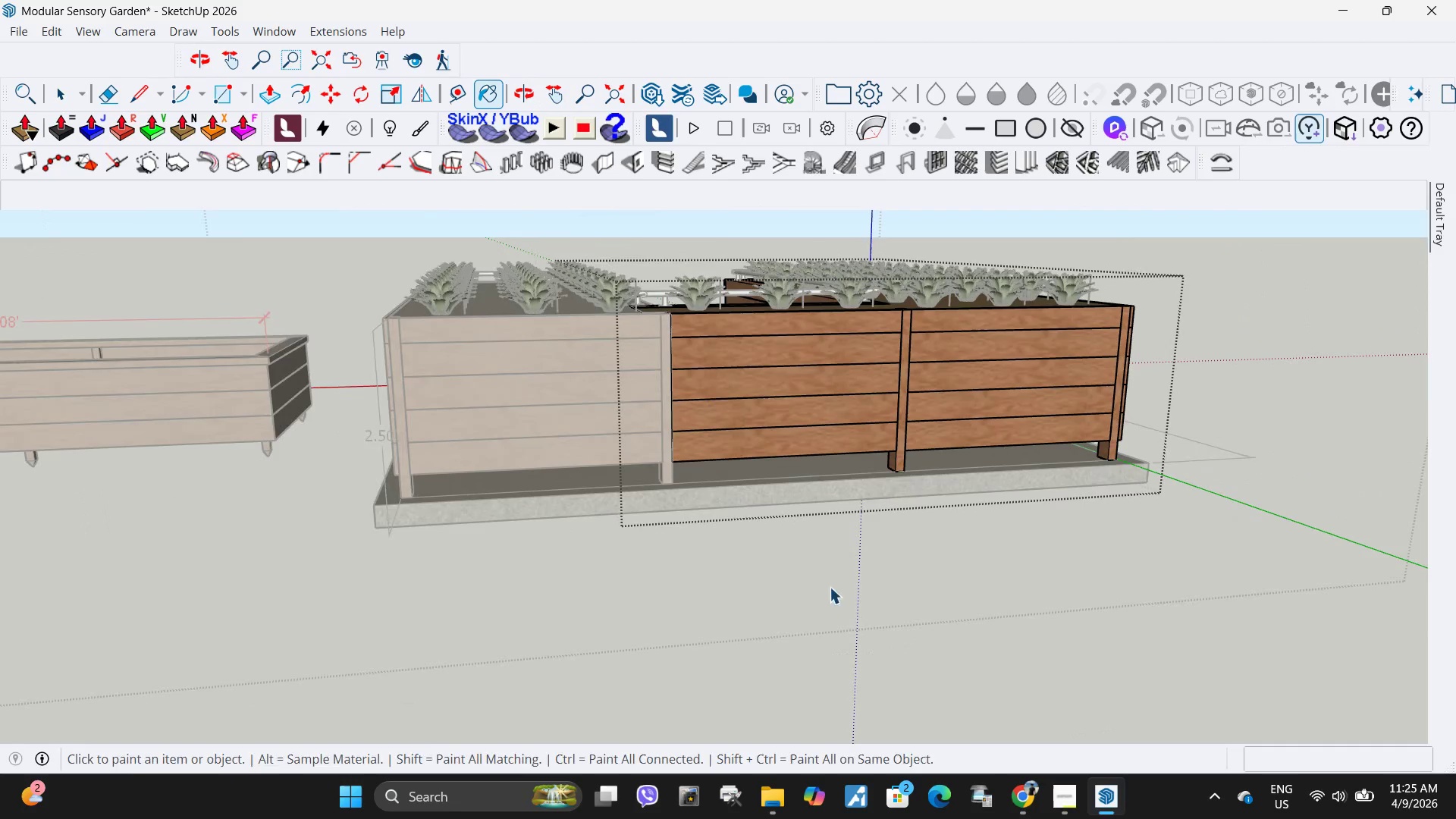 
key(Space)
 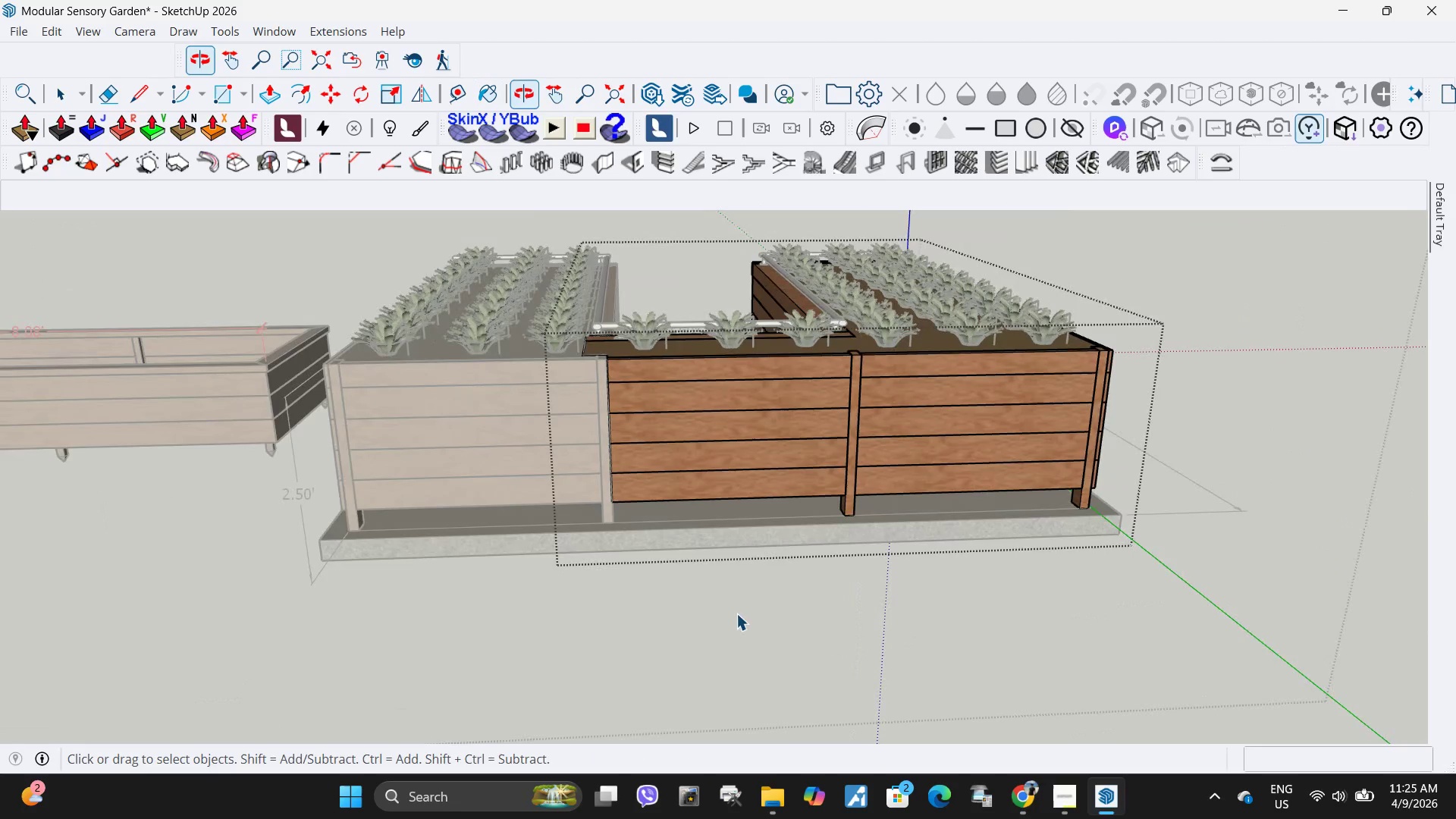 
left_click([736, 613])
 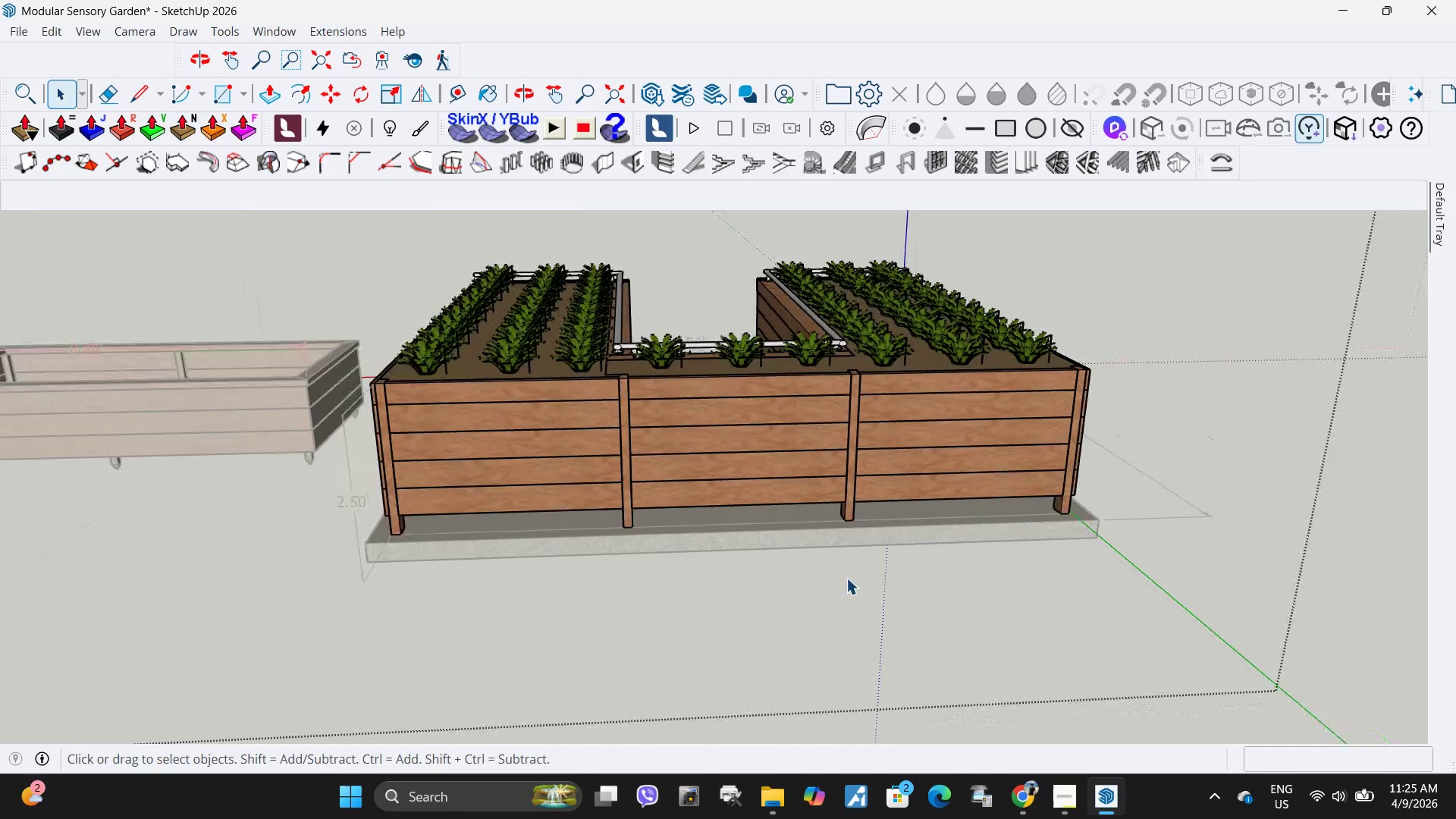 
scroll: coordinate [686, 452], scroll_direction: down, amount: 9.0
 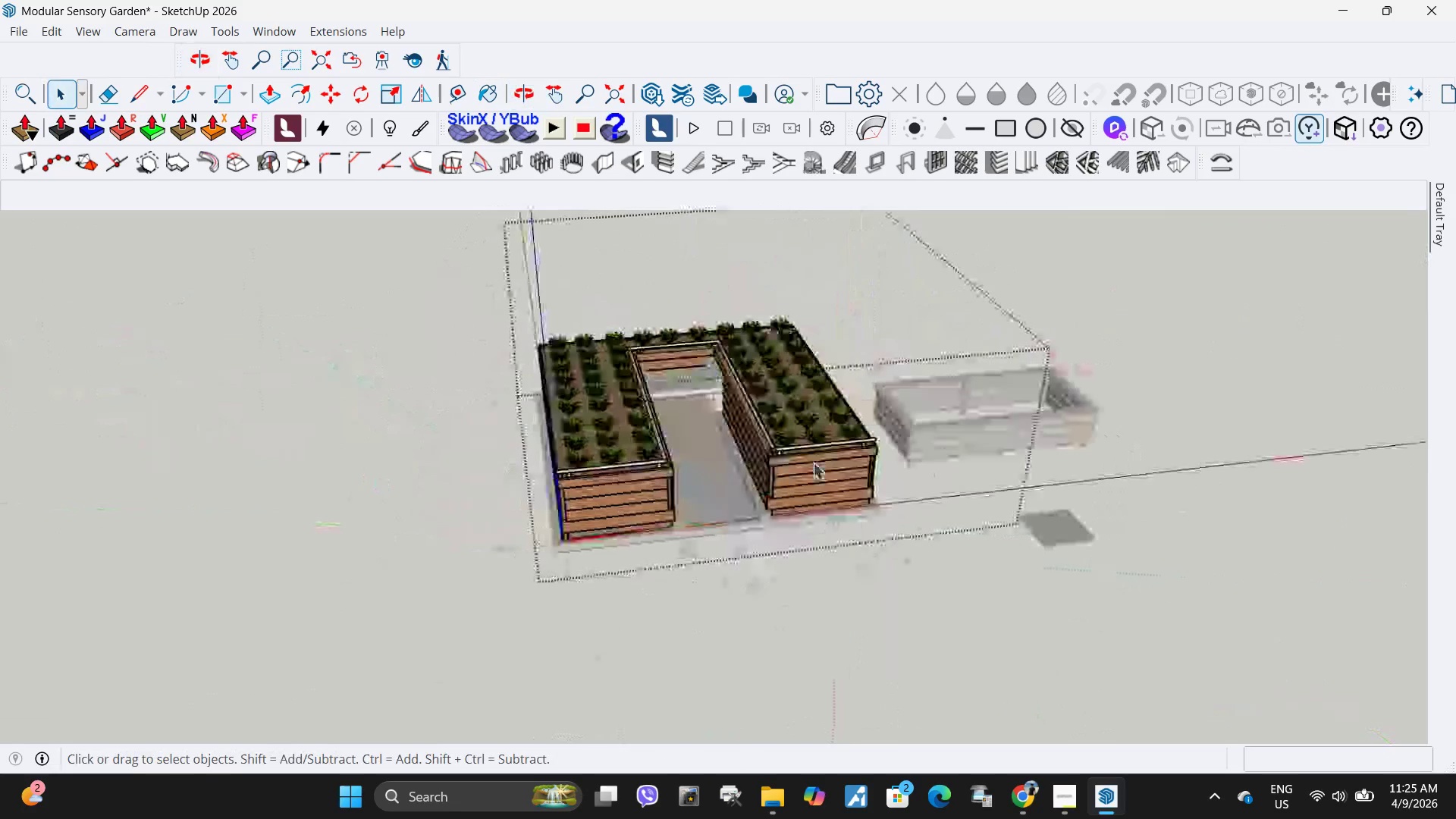 
key(Escape)
 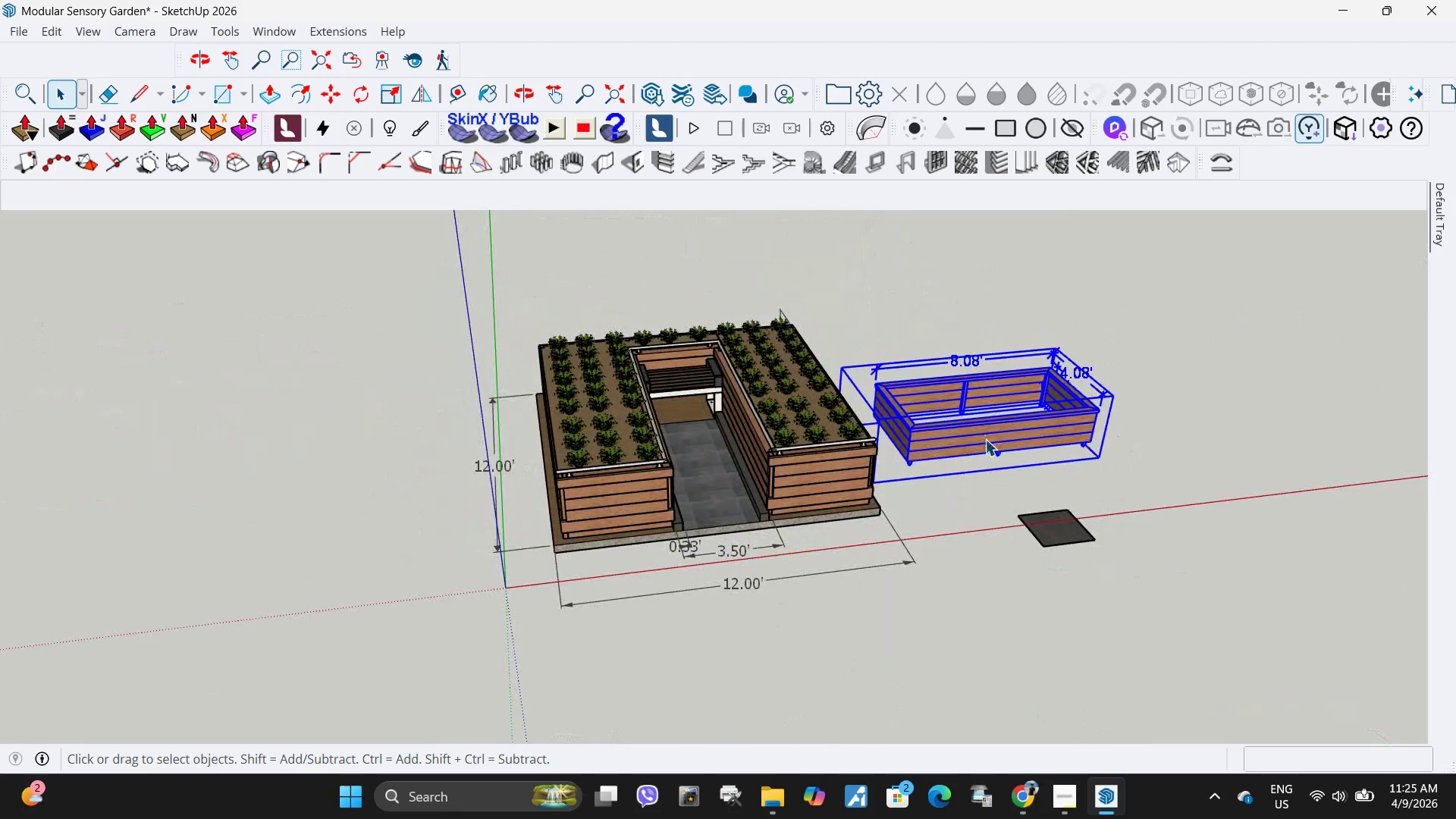 
key(Delete)
 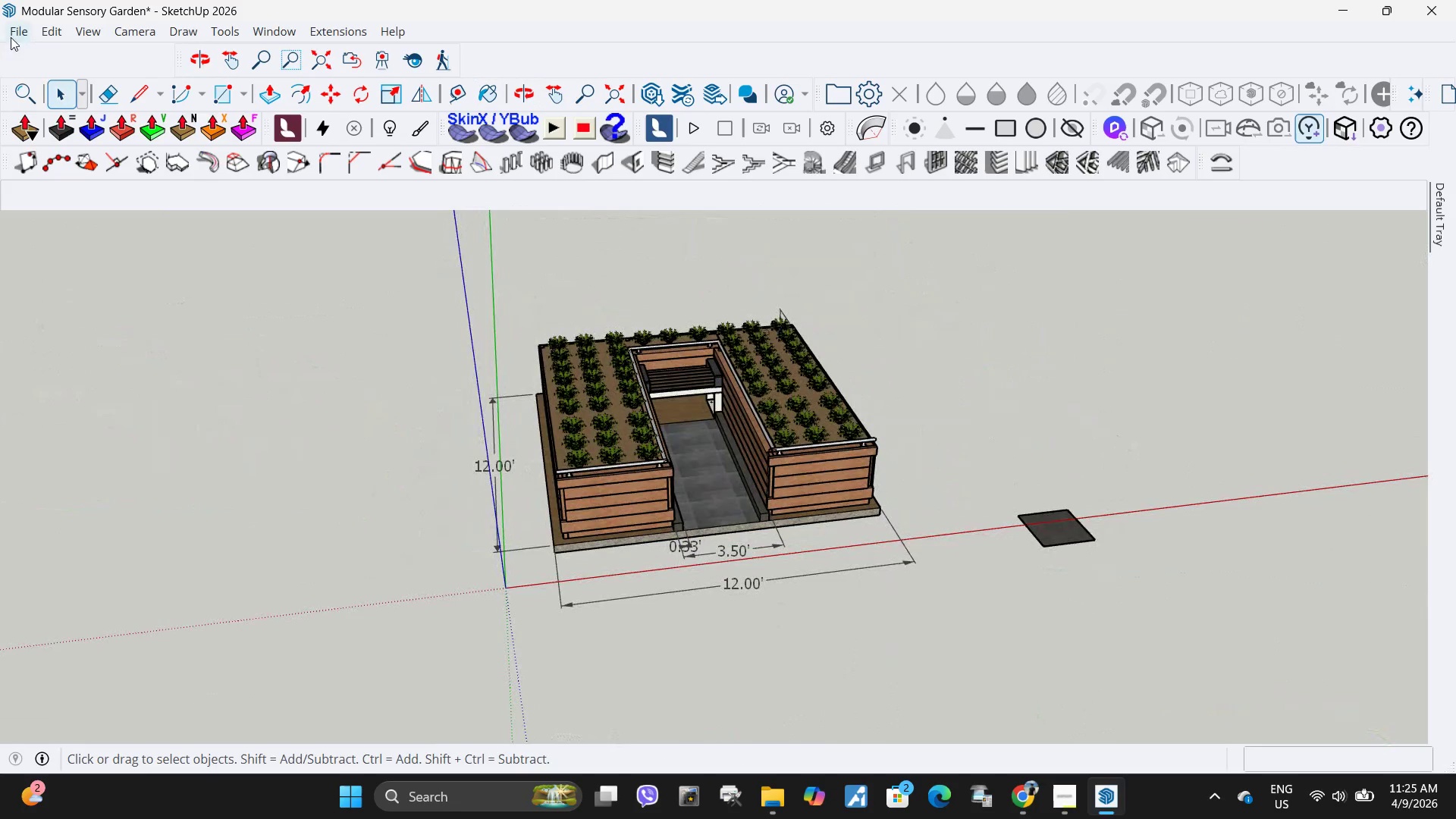 
left_click([15, 36])
 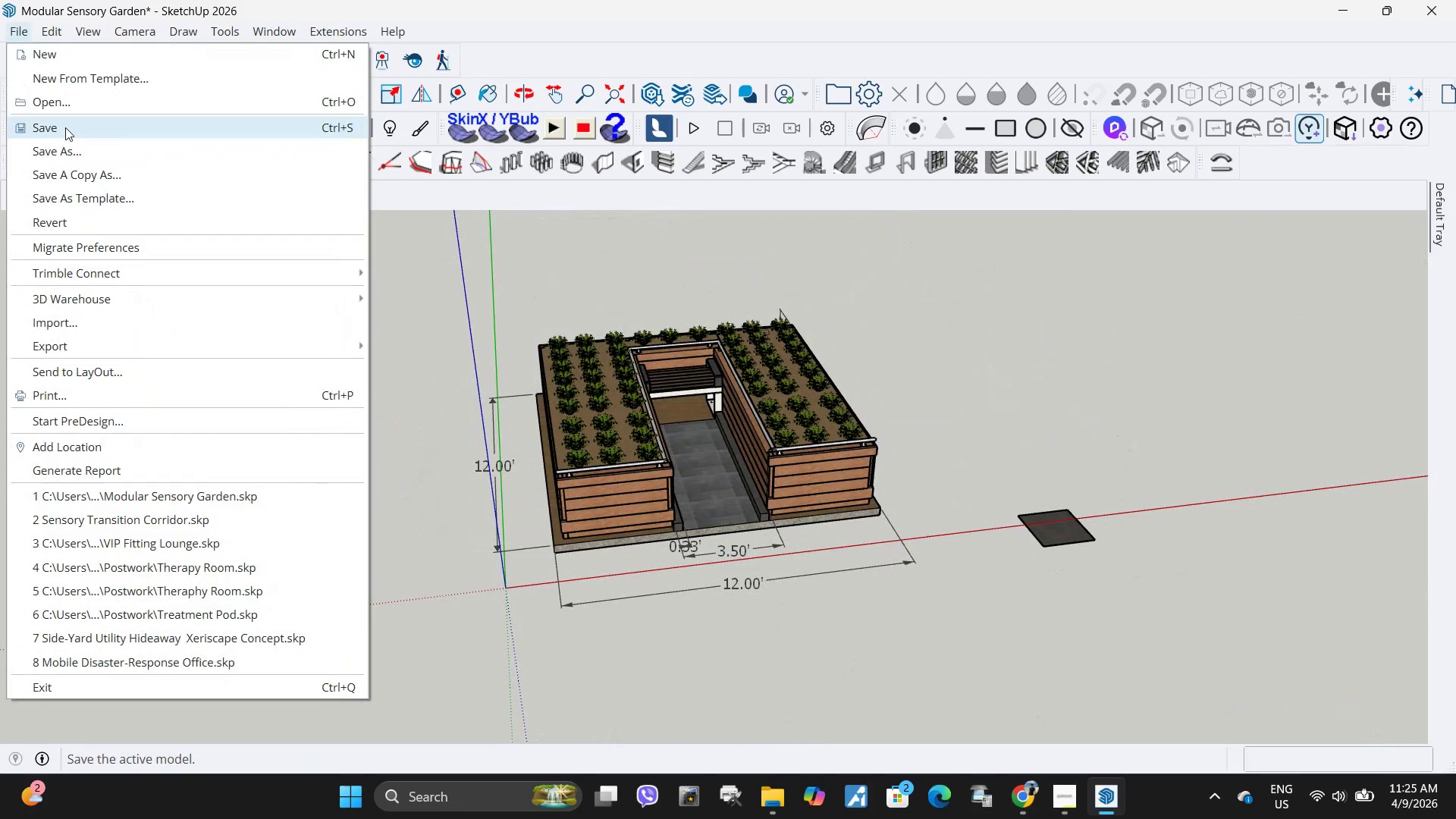 
left_click([65, 127])
 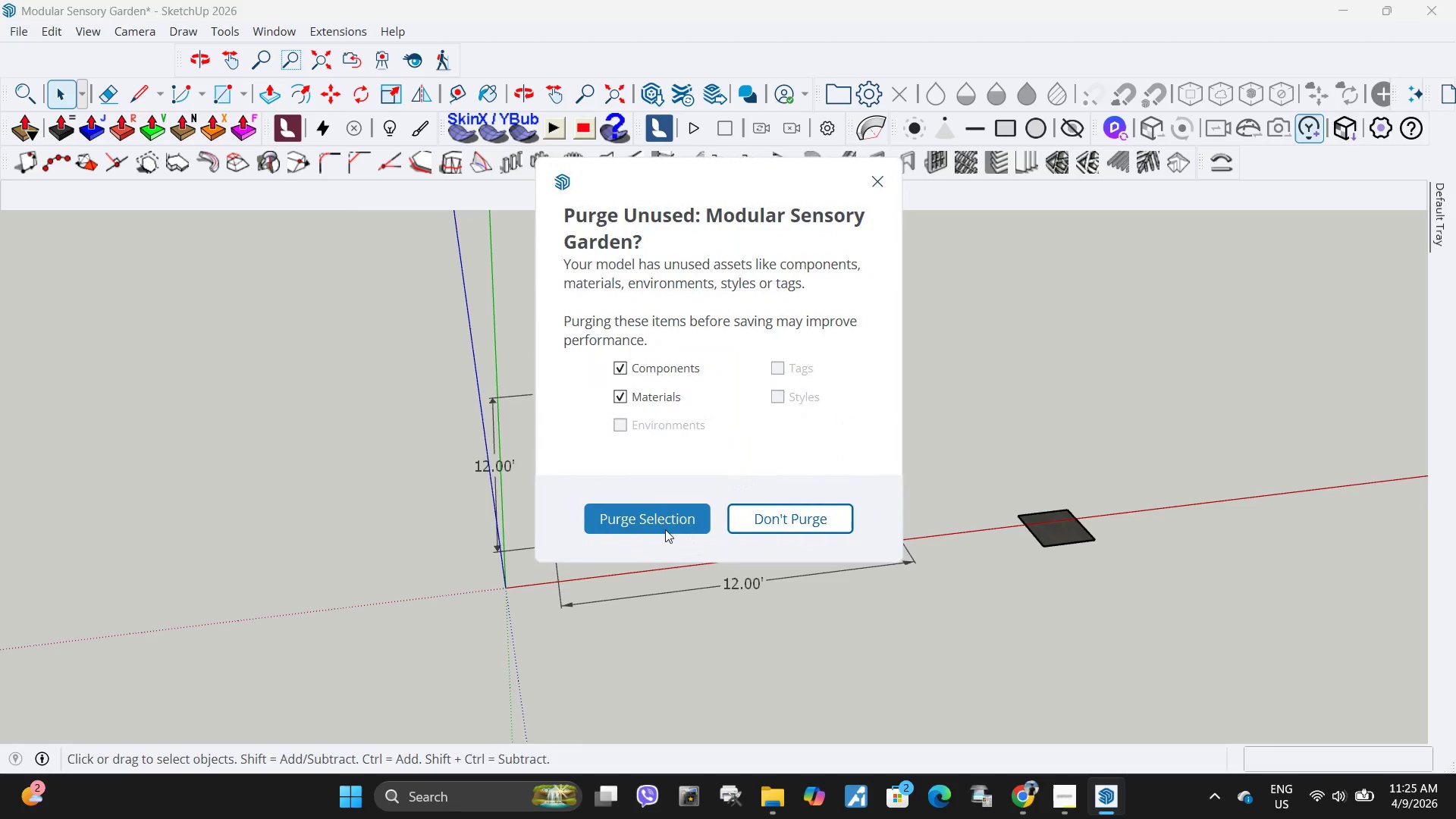 
left_click([665, 526])
 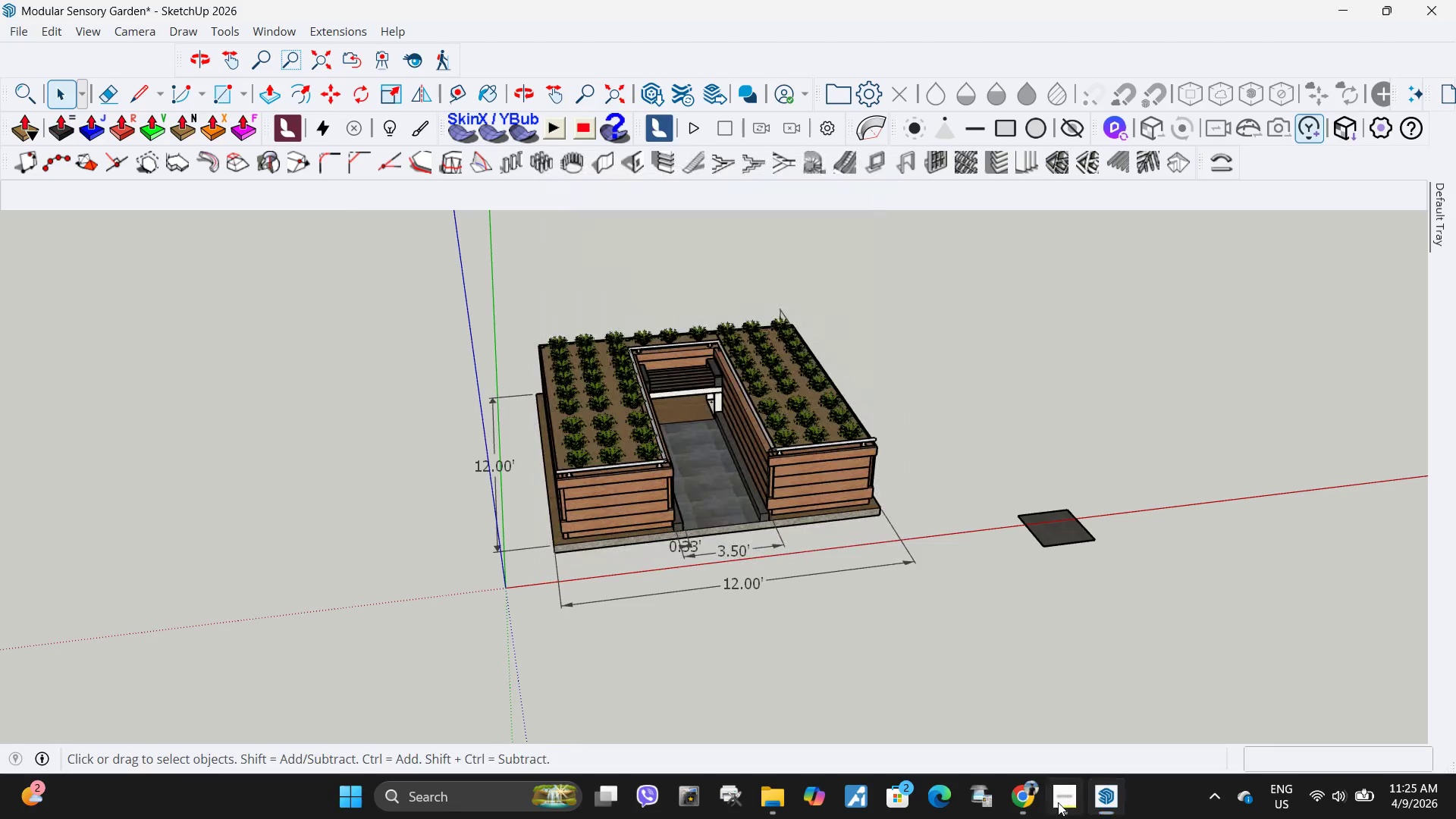 
left_click([1058, 802])